 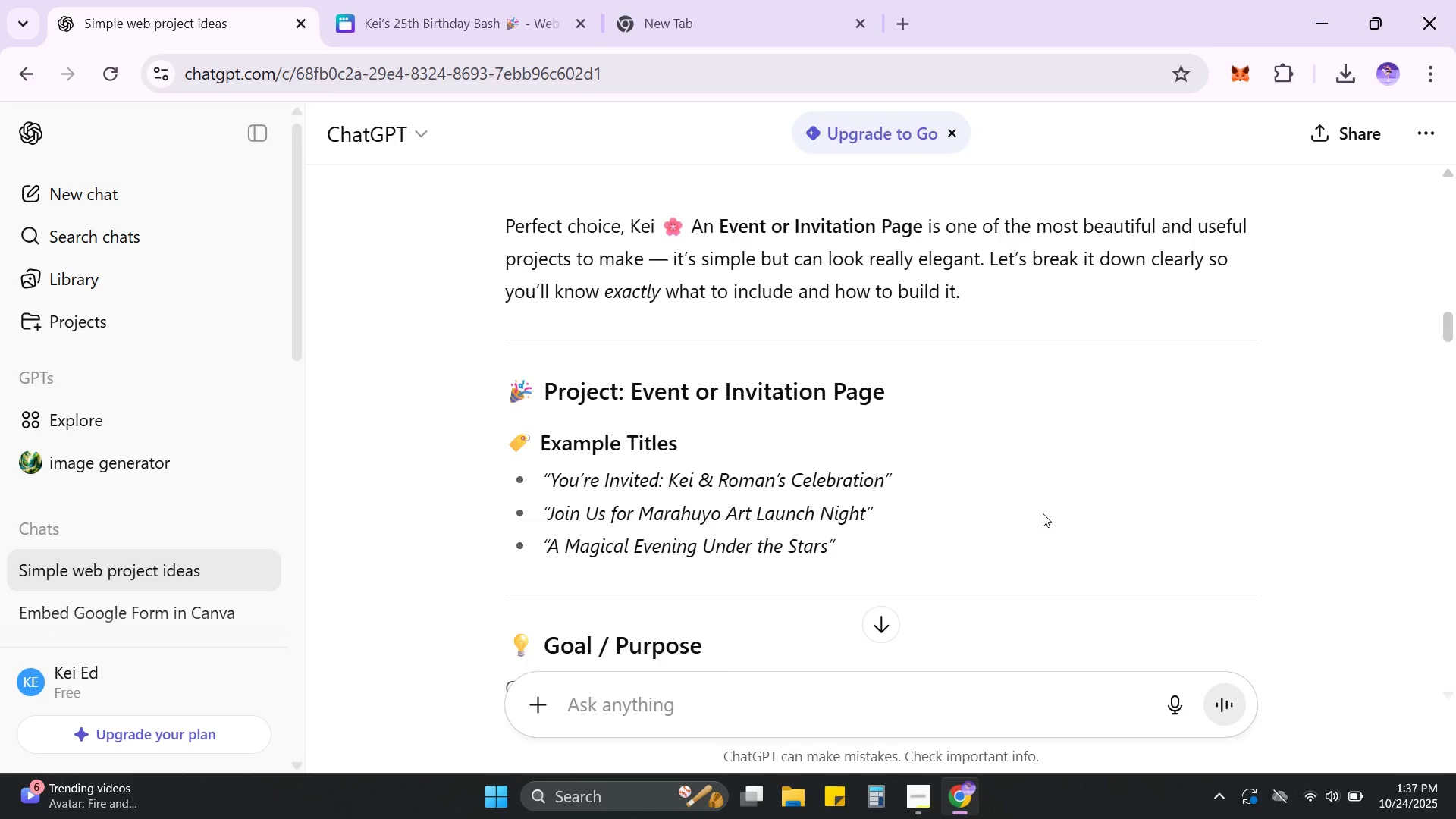 
scroll: coordinate [1062, 504], scroll_direction: down, amount: 3.0
 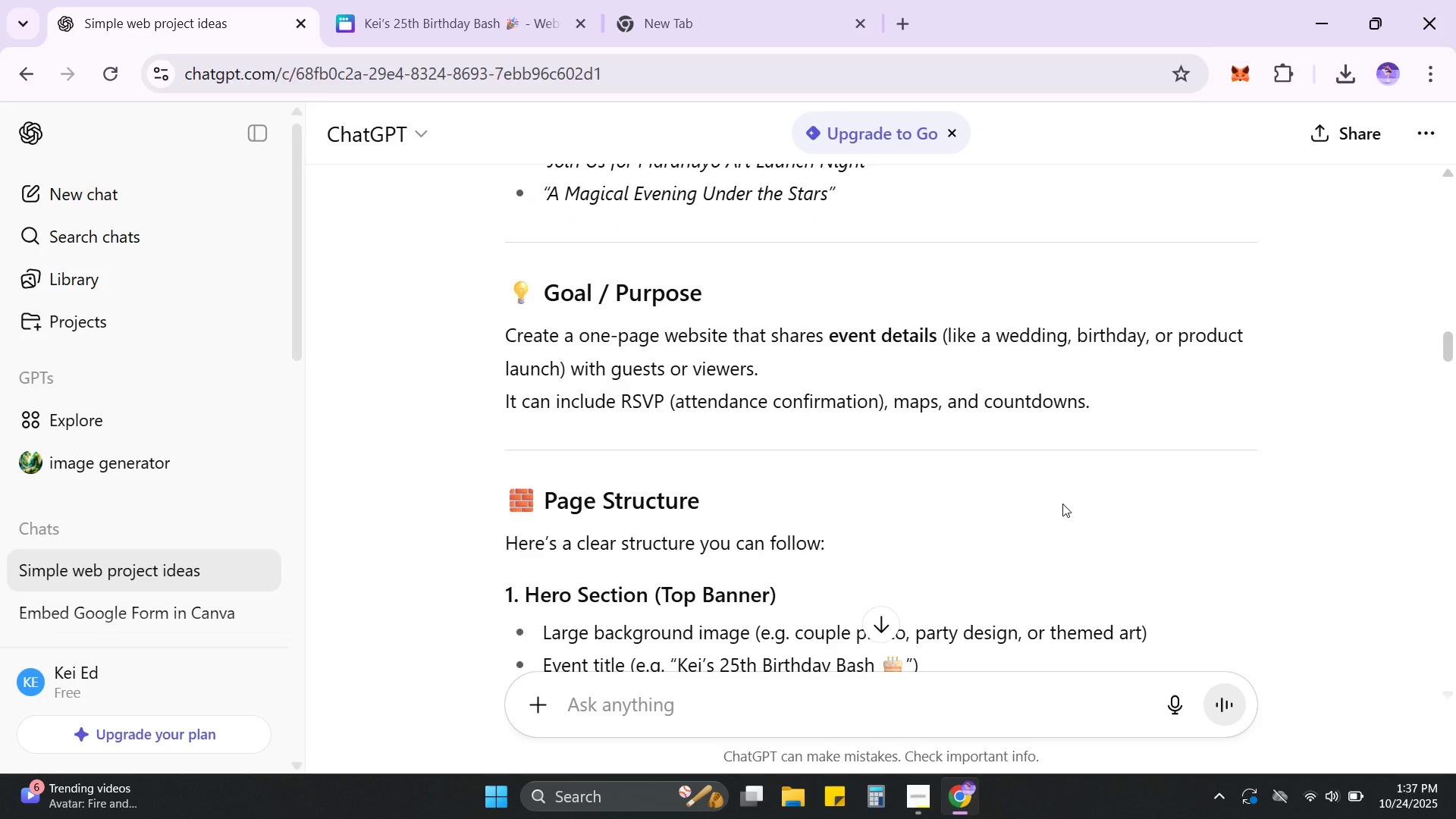 
scroll: coordinate [1062, 504], scroll_direction: up, amount: 6.0
 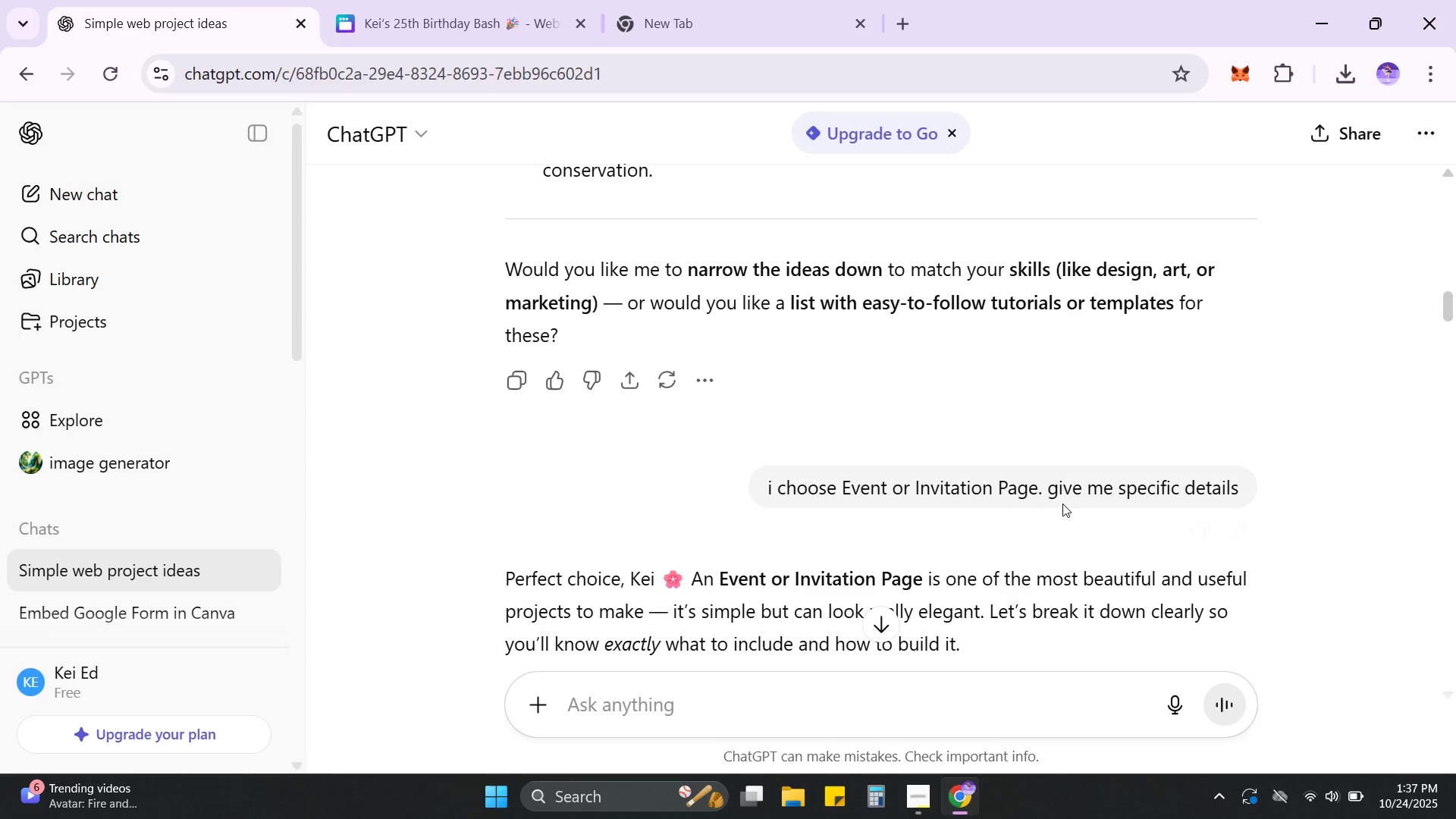 
scroll: coordinate [1062, 504], scroll_direction: down, amount: 4.0
 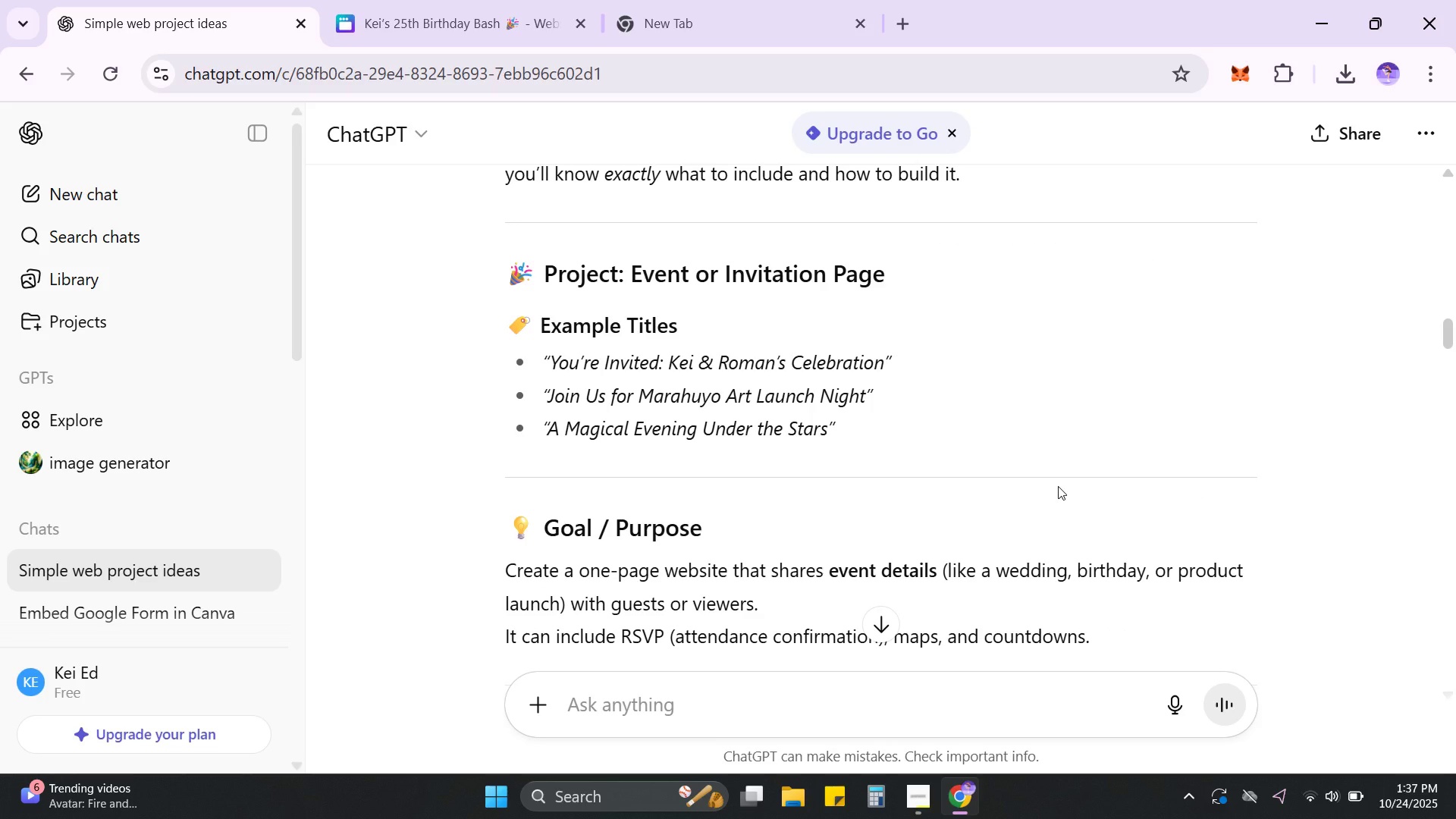 
wait(6.09)
 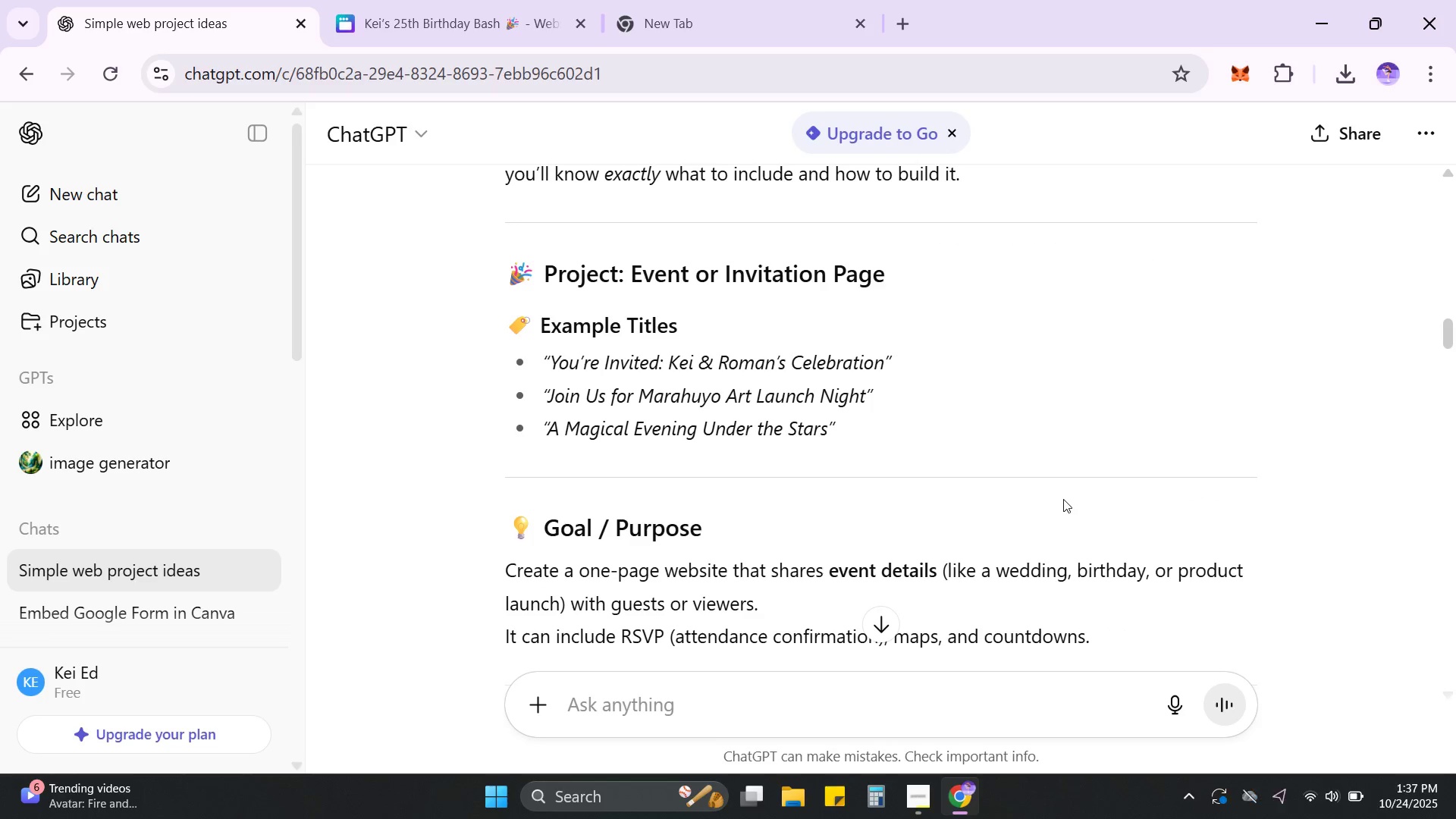 
scroll: coordinate [1058, 486], scroll_direction: down, amount: 2.0
 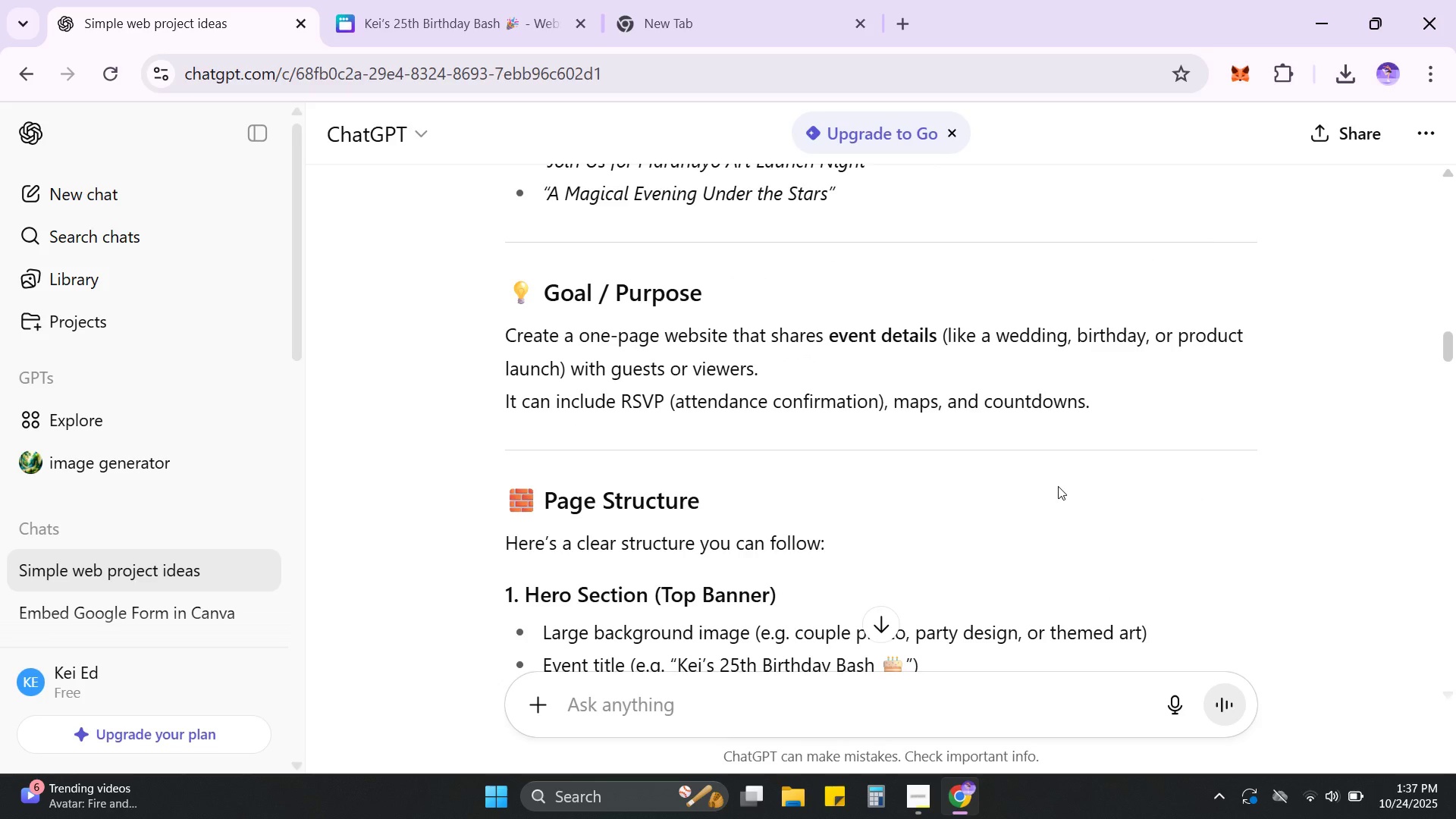 
scroll: coordinate [1058, 486], scroll_direction: up, amount: 2.0
 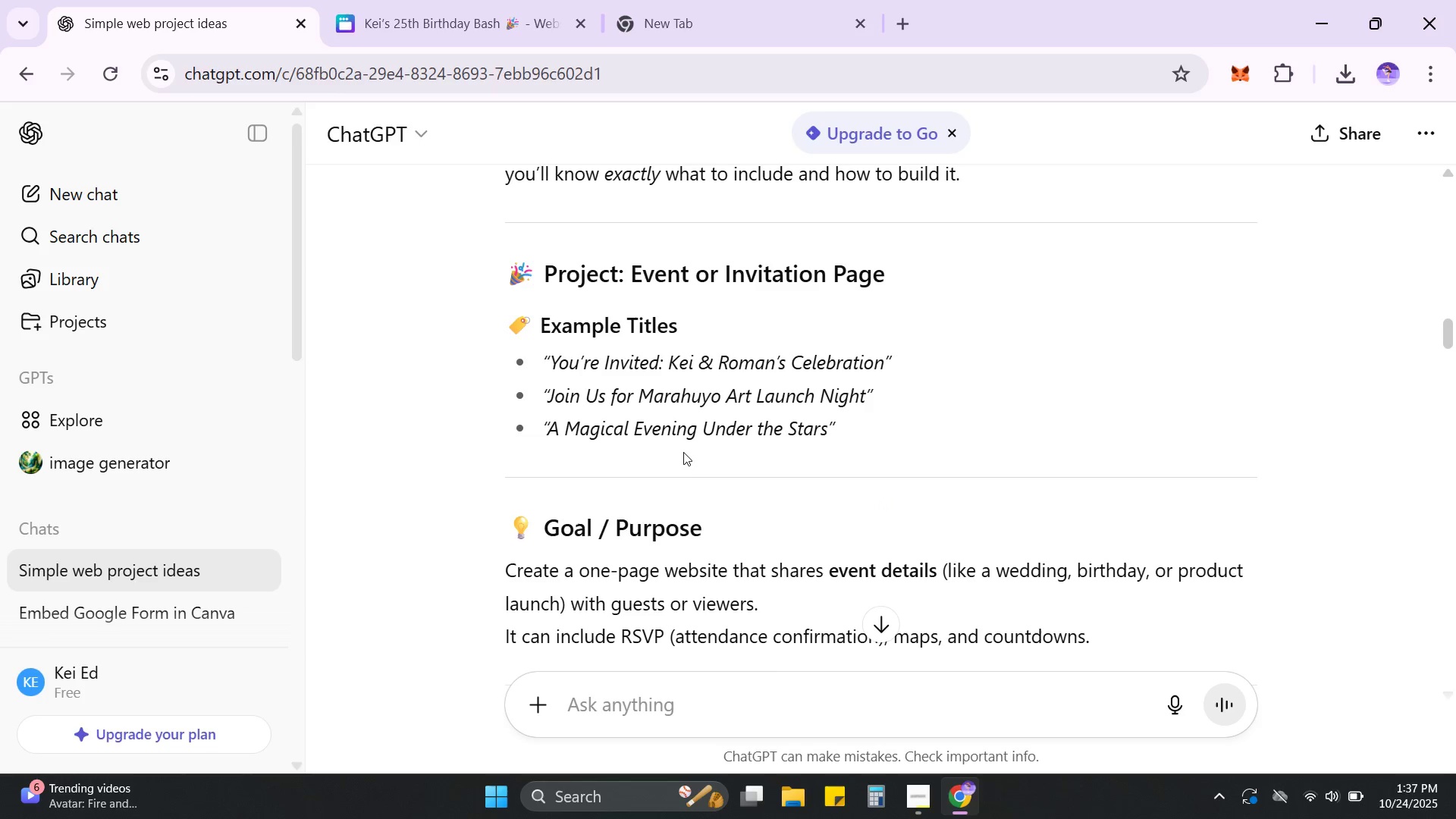 
scroll: coordinate [890, 532], scroll_direction: down, amount: 3.0
 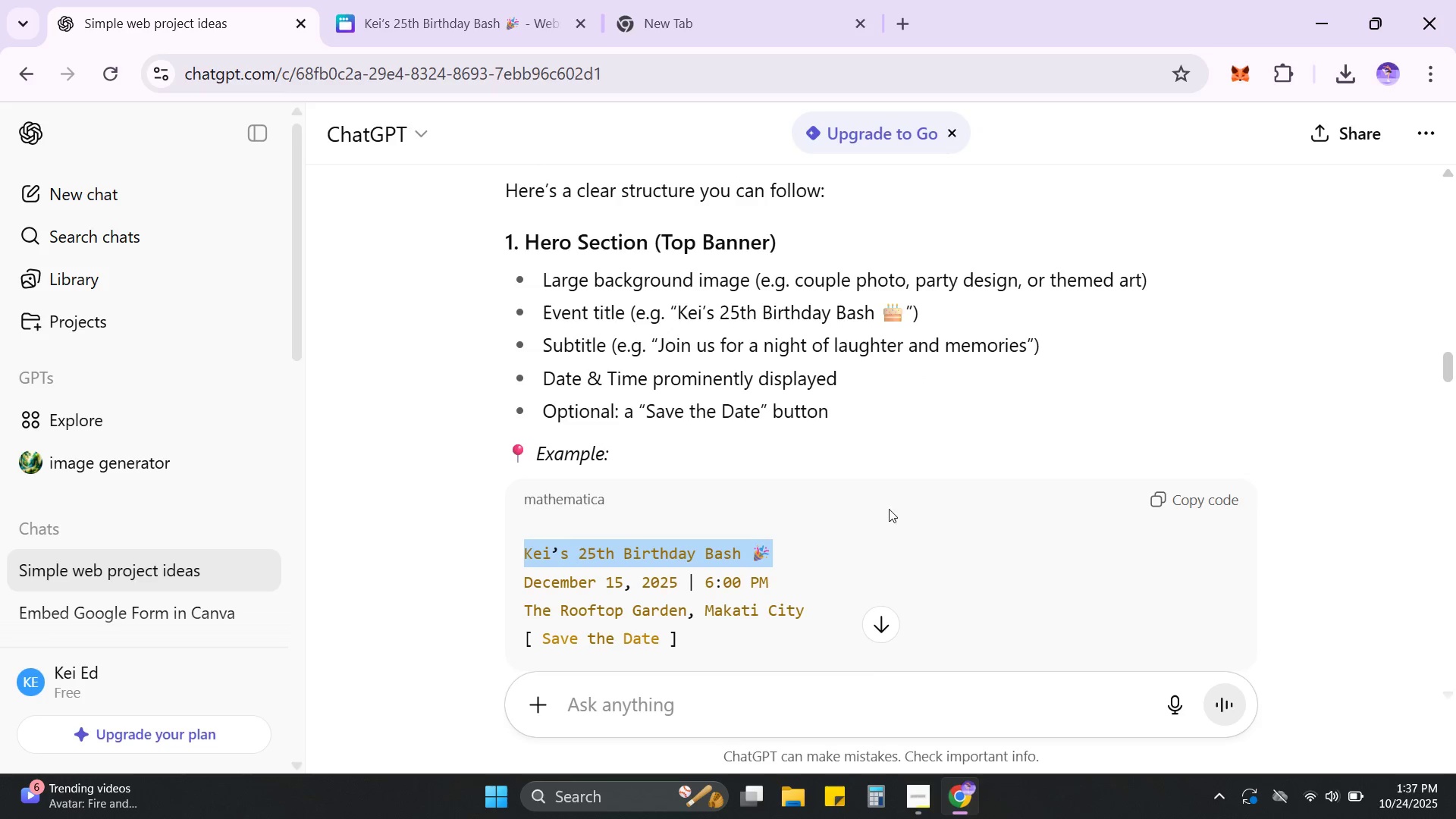 
left_click([940, 405])
 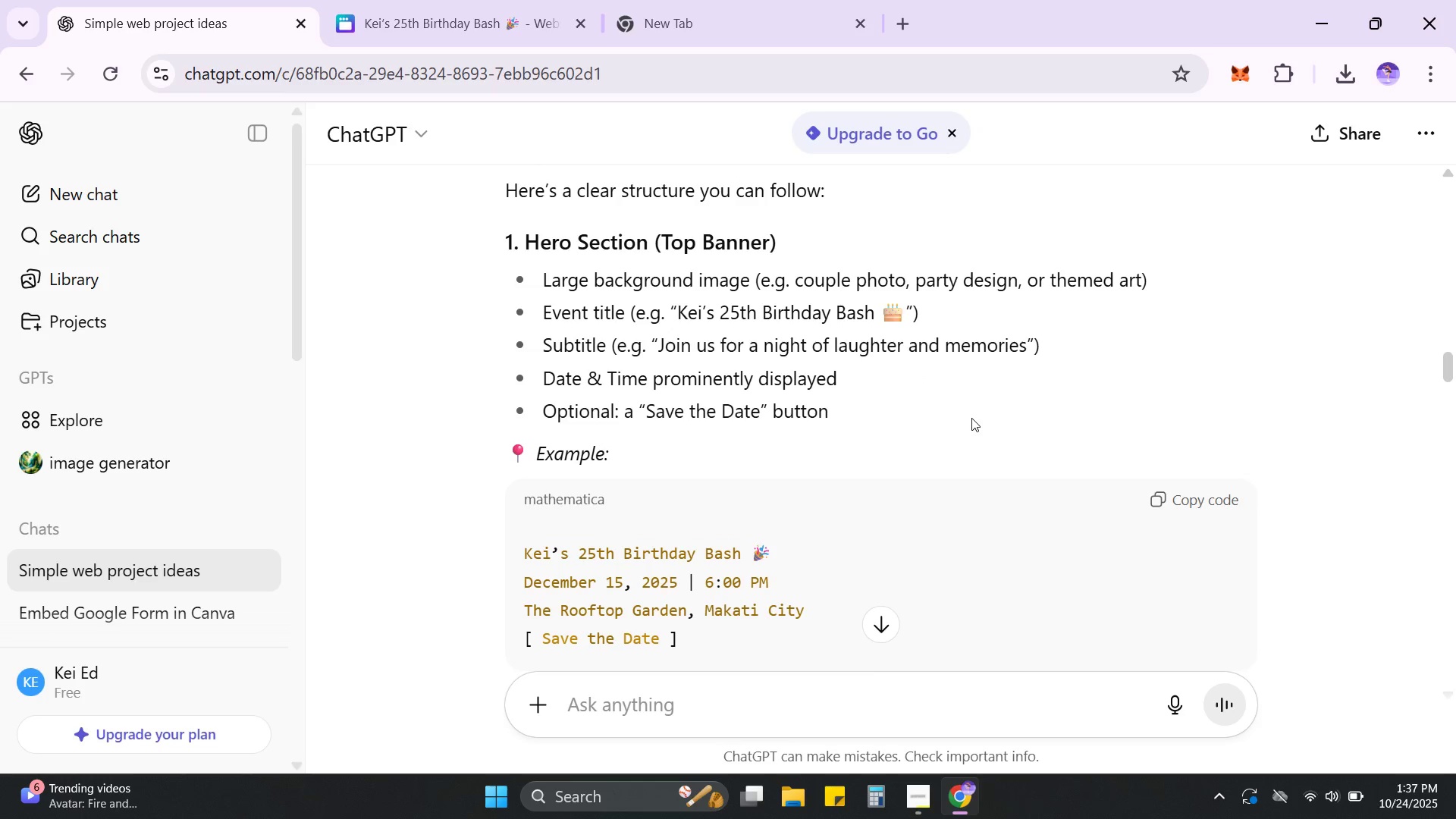 
scroll: coordinate [971, 419], scroll_direction: up, amount: 1.0
 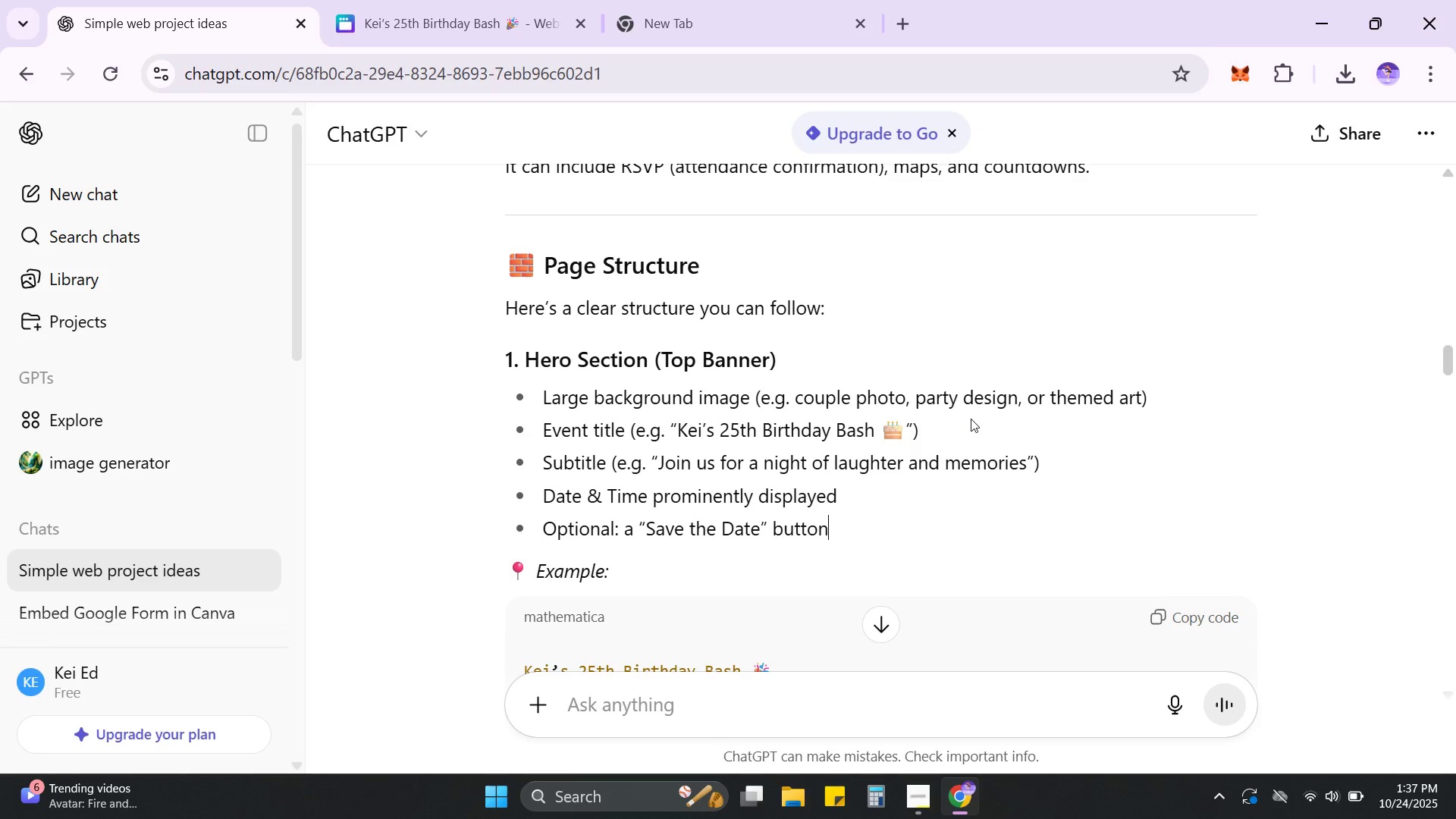 
scroll: coordinate [971, 419], scroll_direction: down, amount: 1.0
 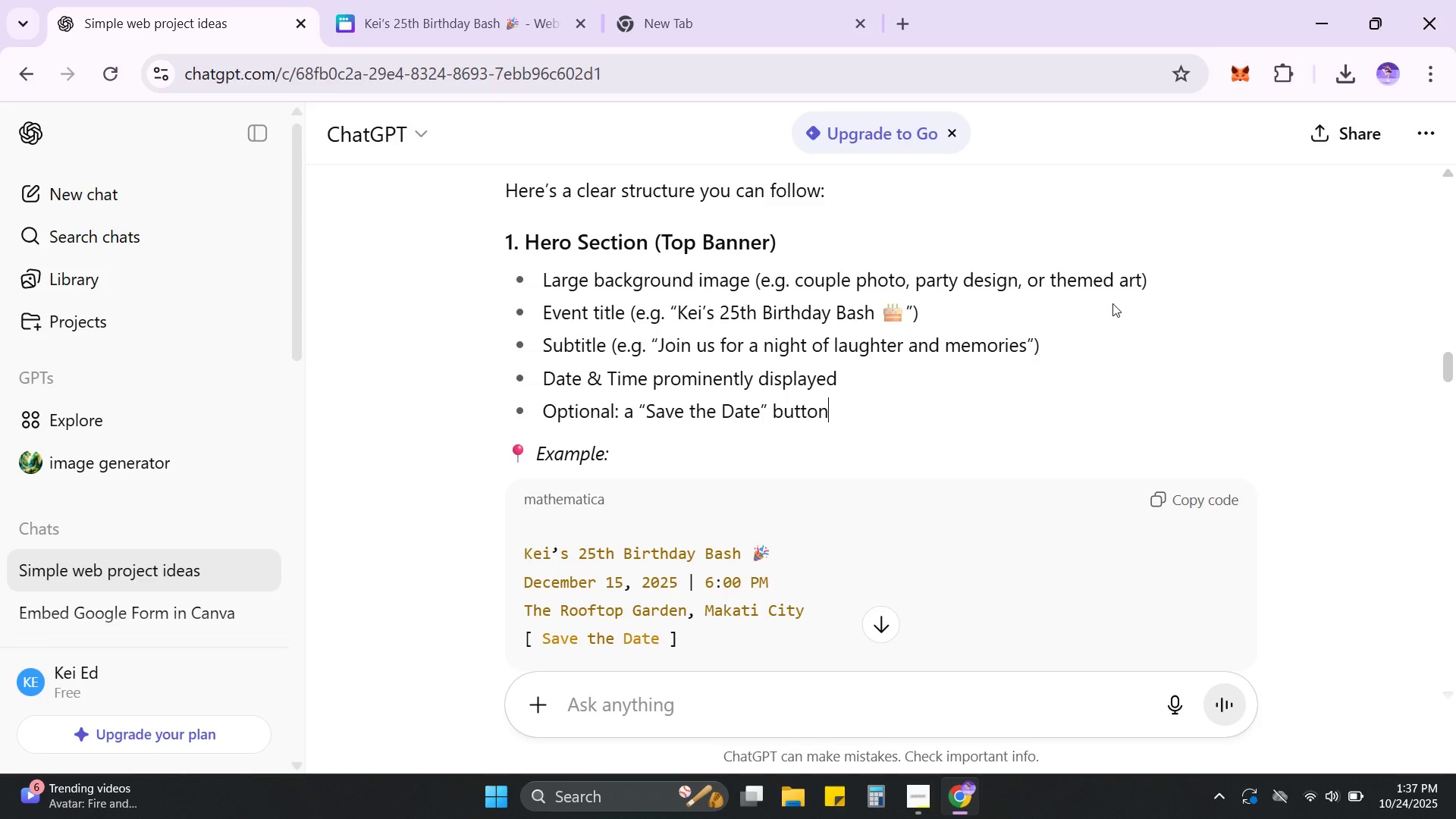 
wait(7.17)
 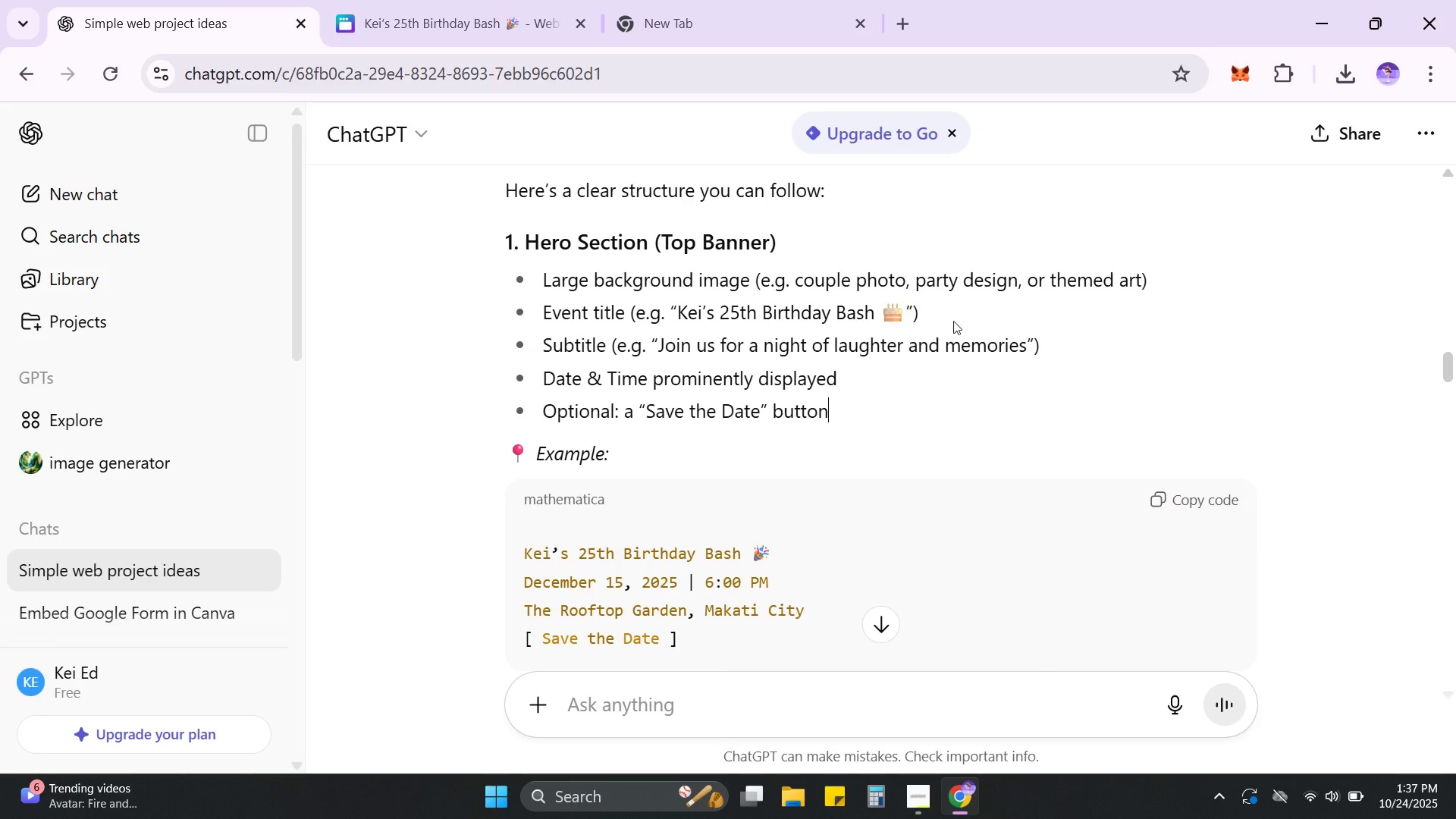 
key(Alt+Tab)